 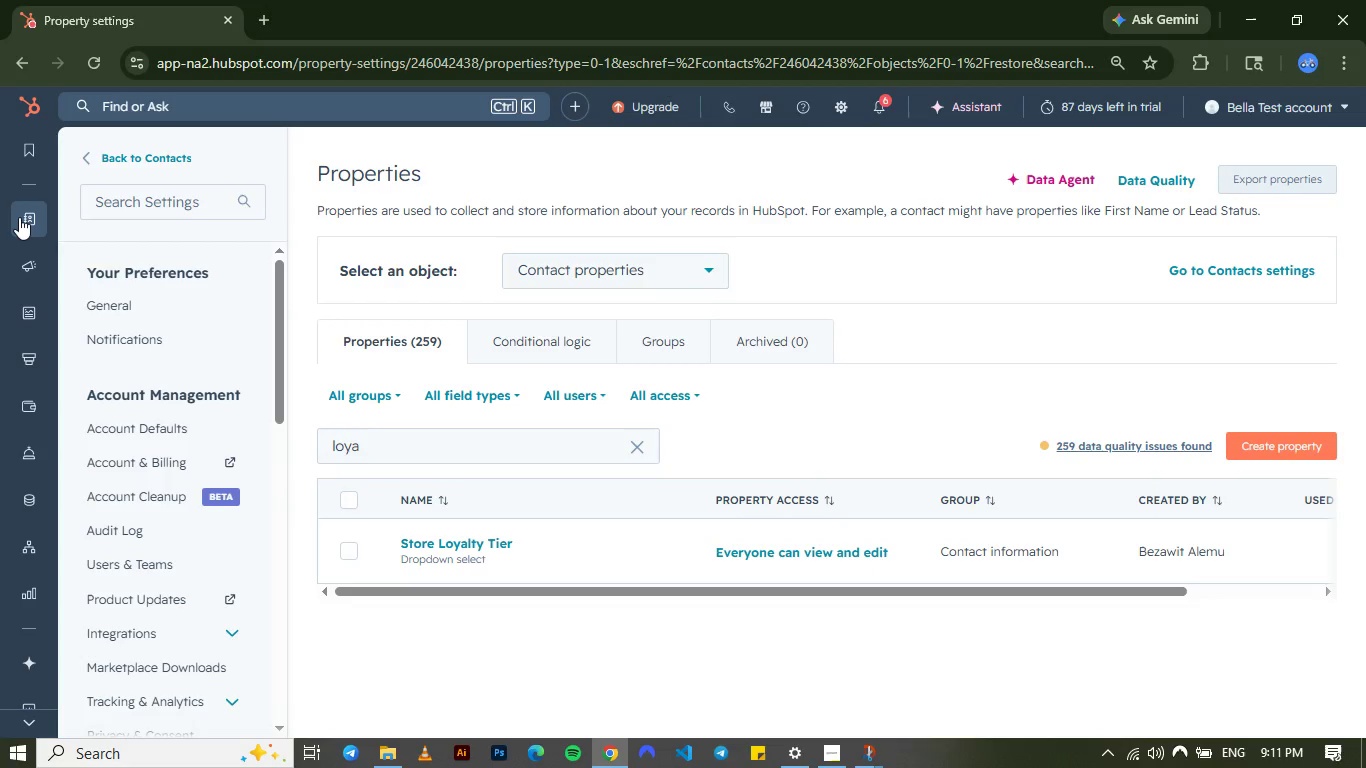 
left_click([111, 197])
 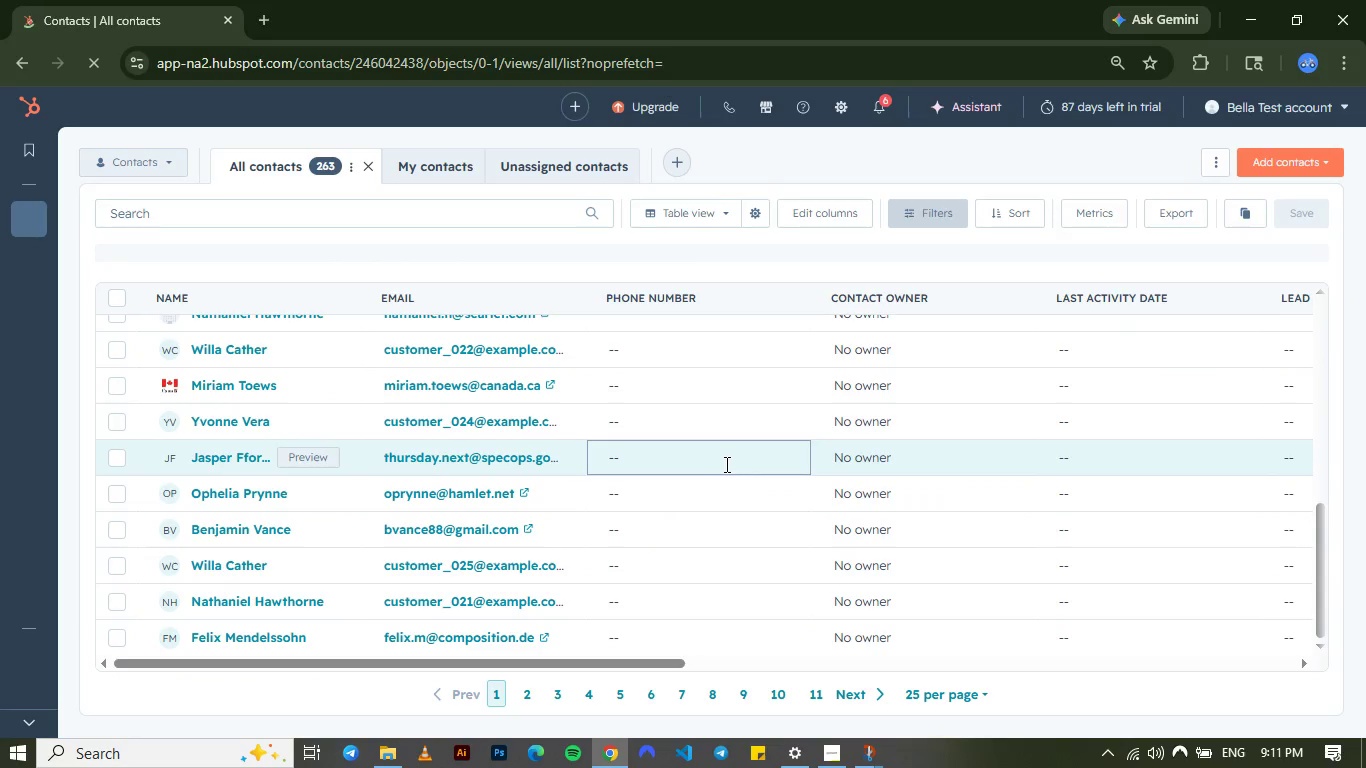 
wait(22.14)
 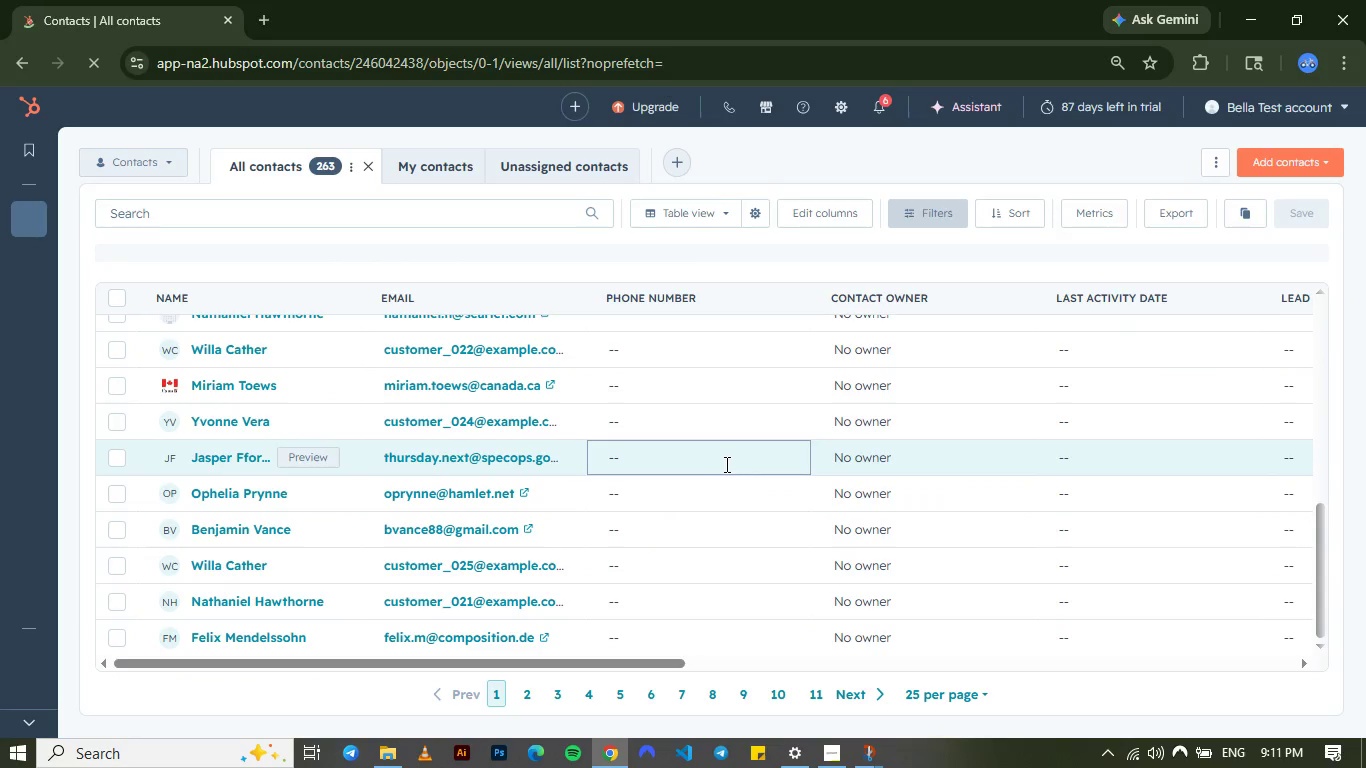 
left_click([814, 208])
 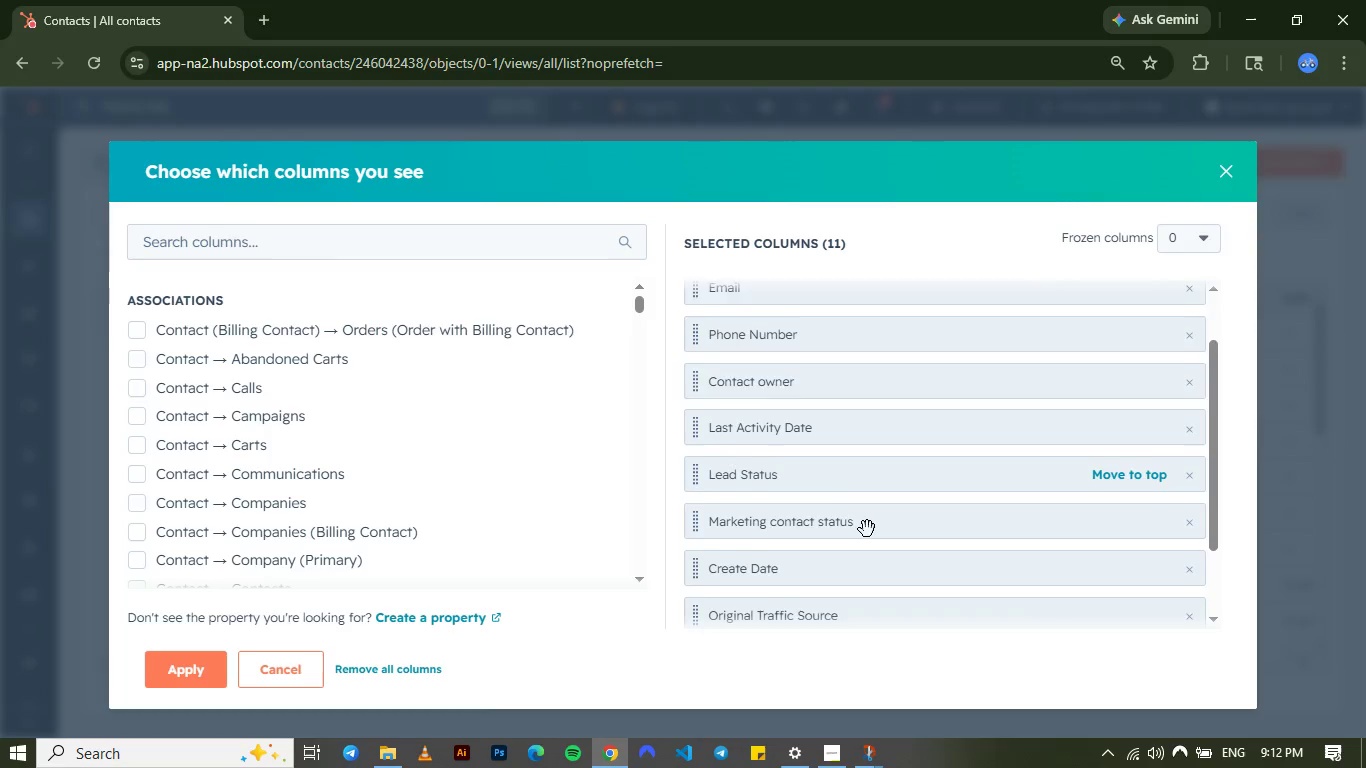 